 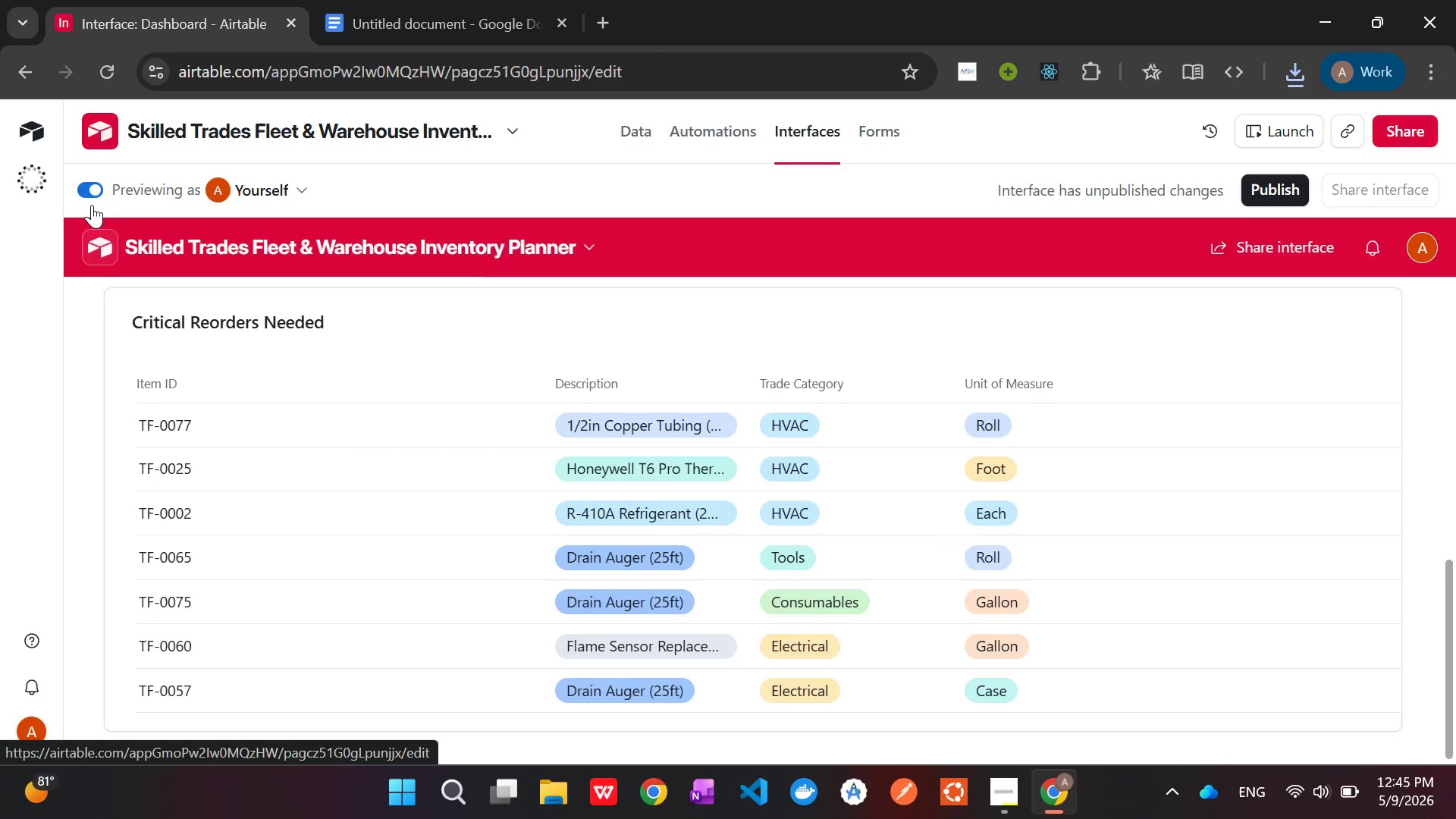 
left_click([643, 135])
 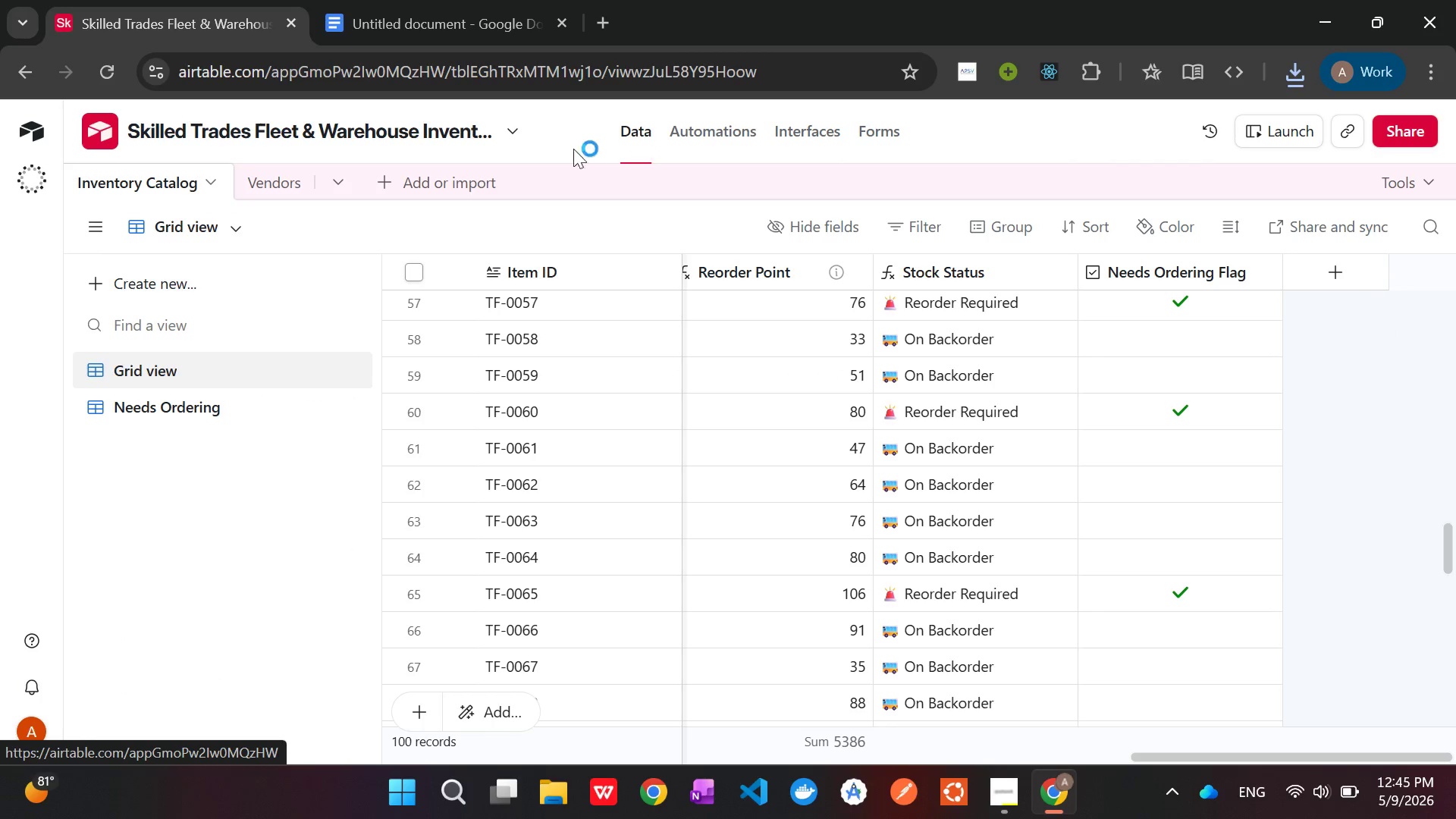 
wait(8.36)
 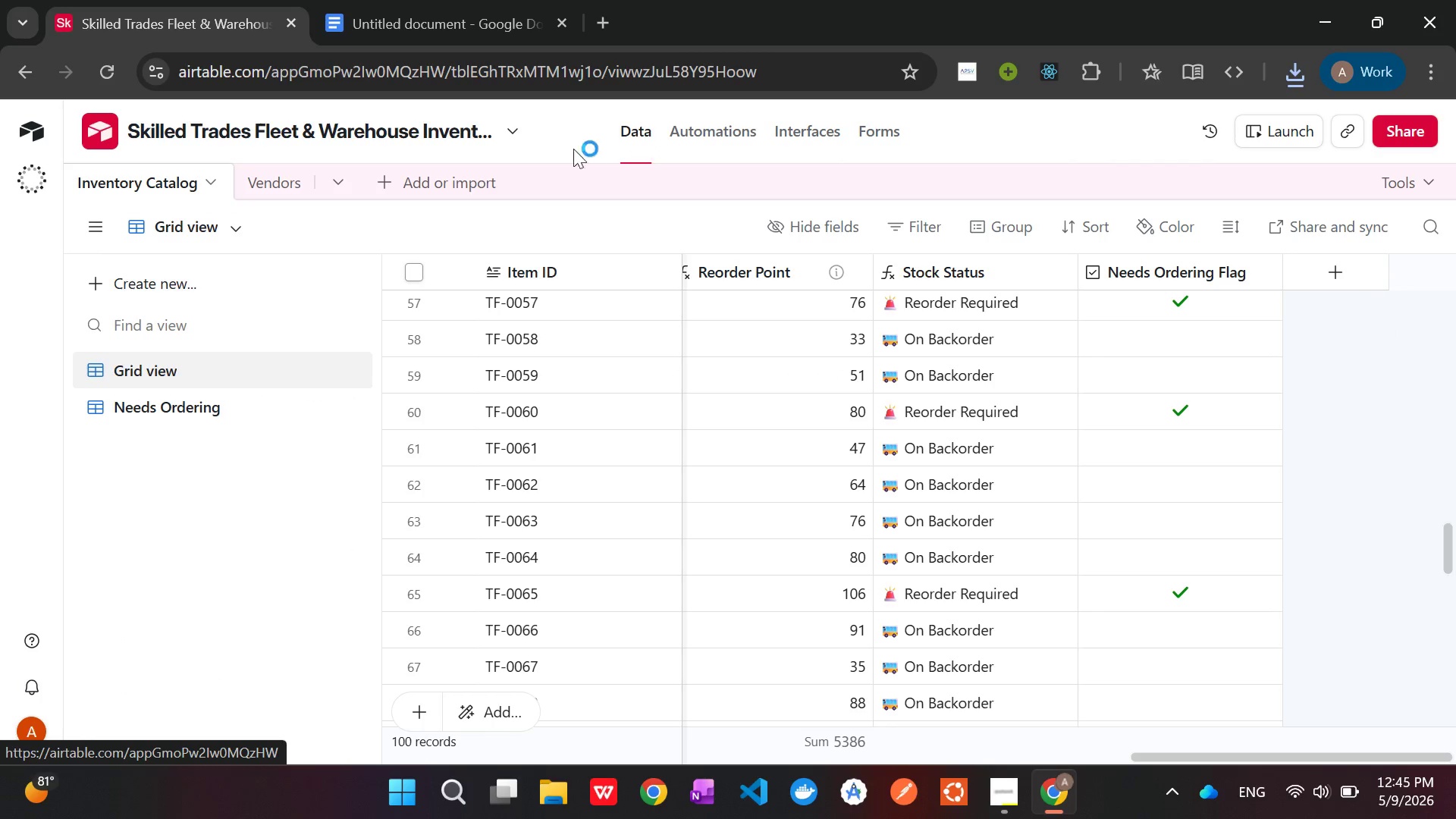 
left_click([190, 233])
 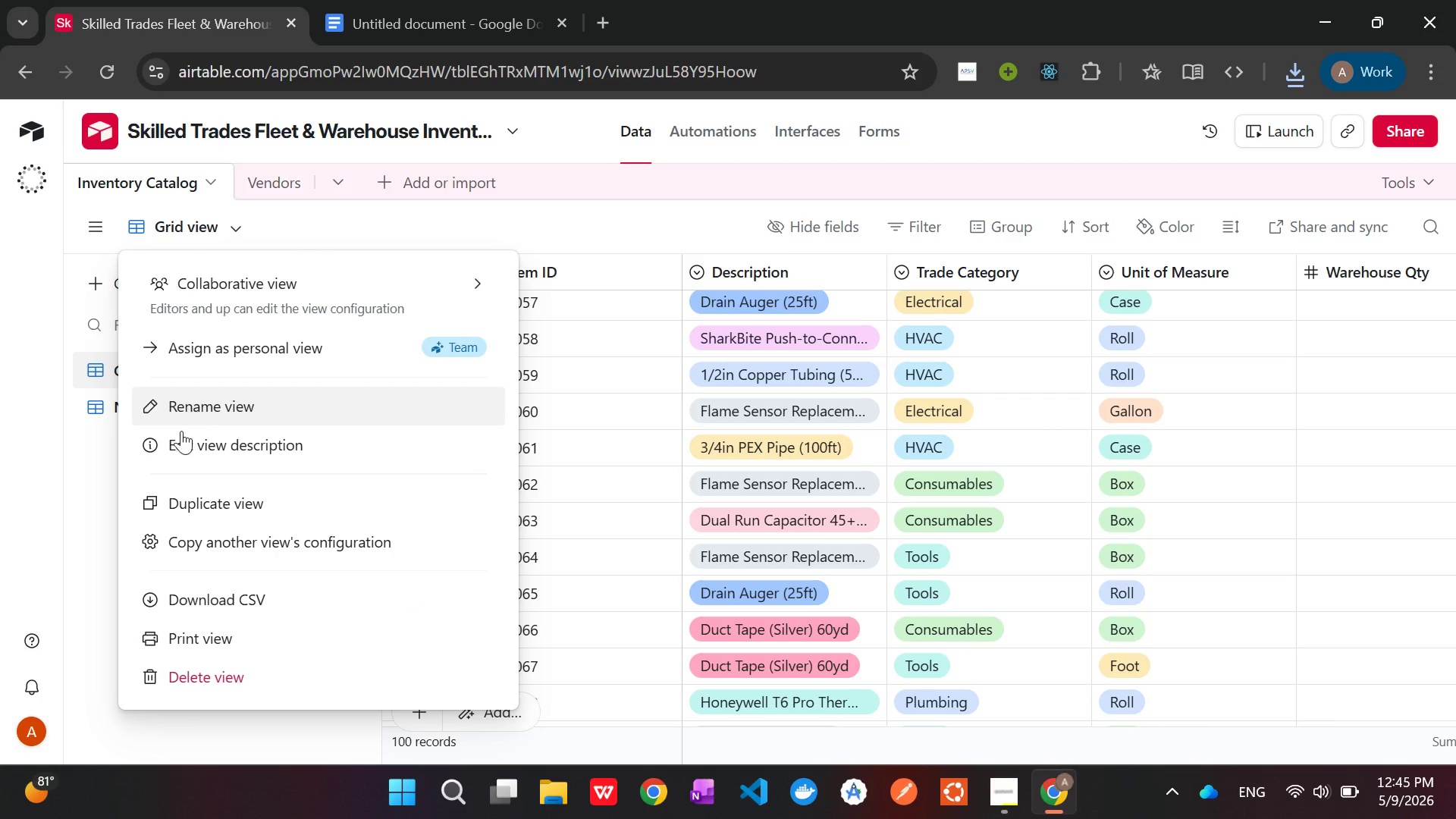 
left_click([188, 609])
 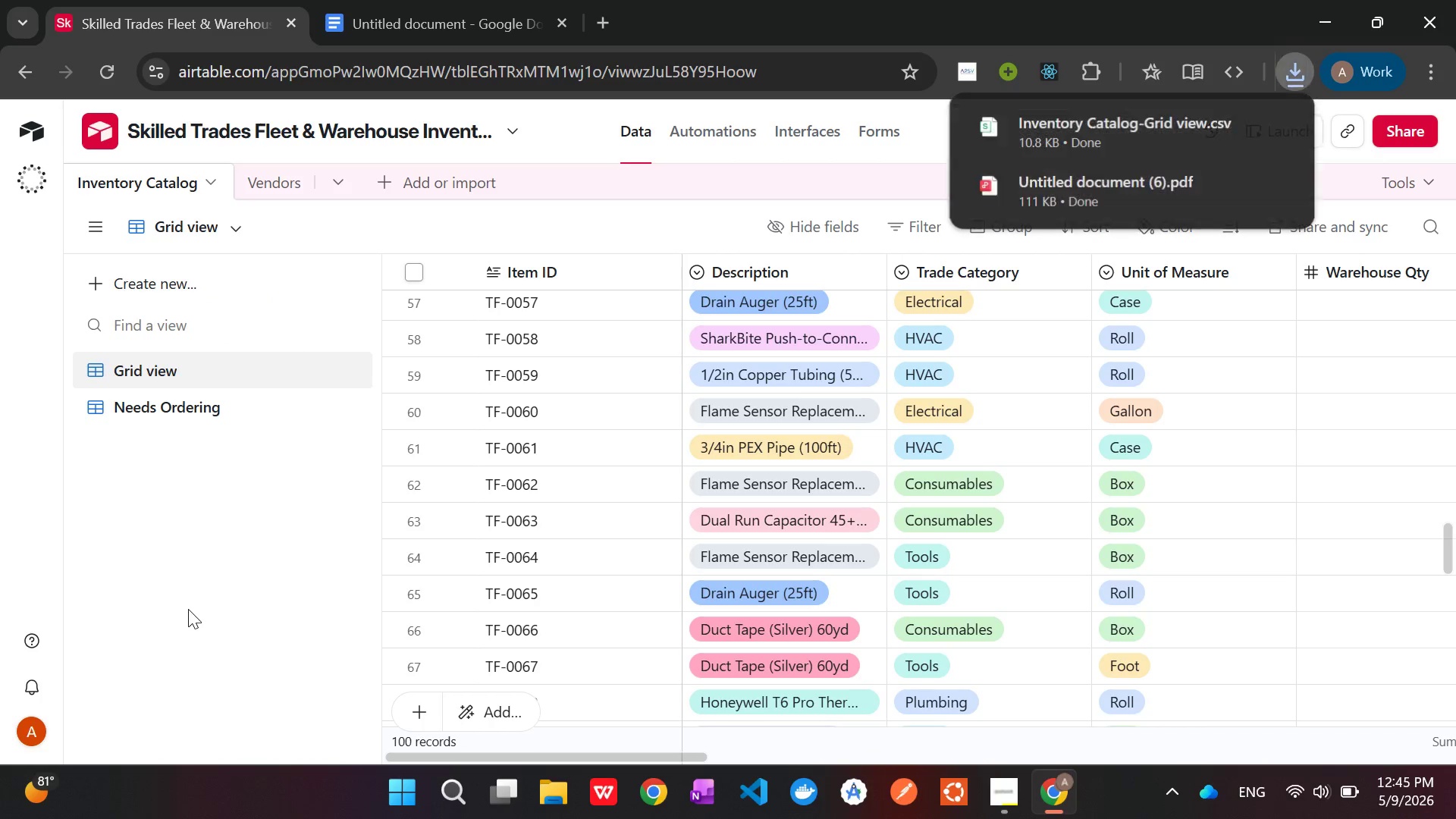 
wait(7.27)
 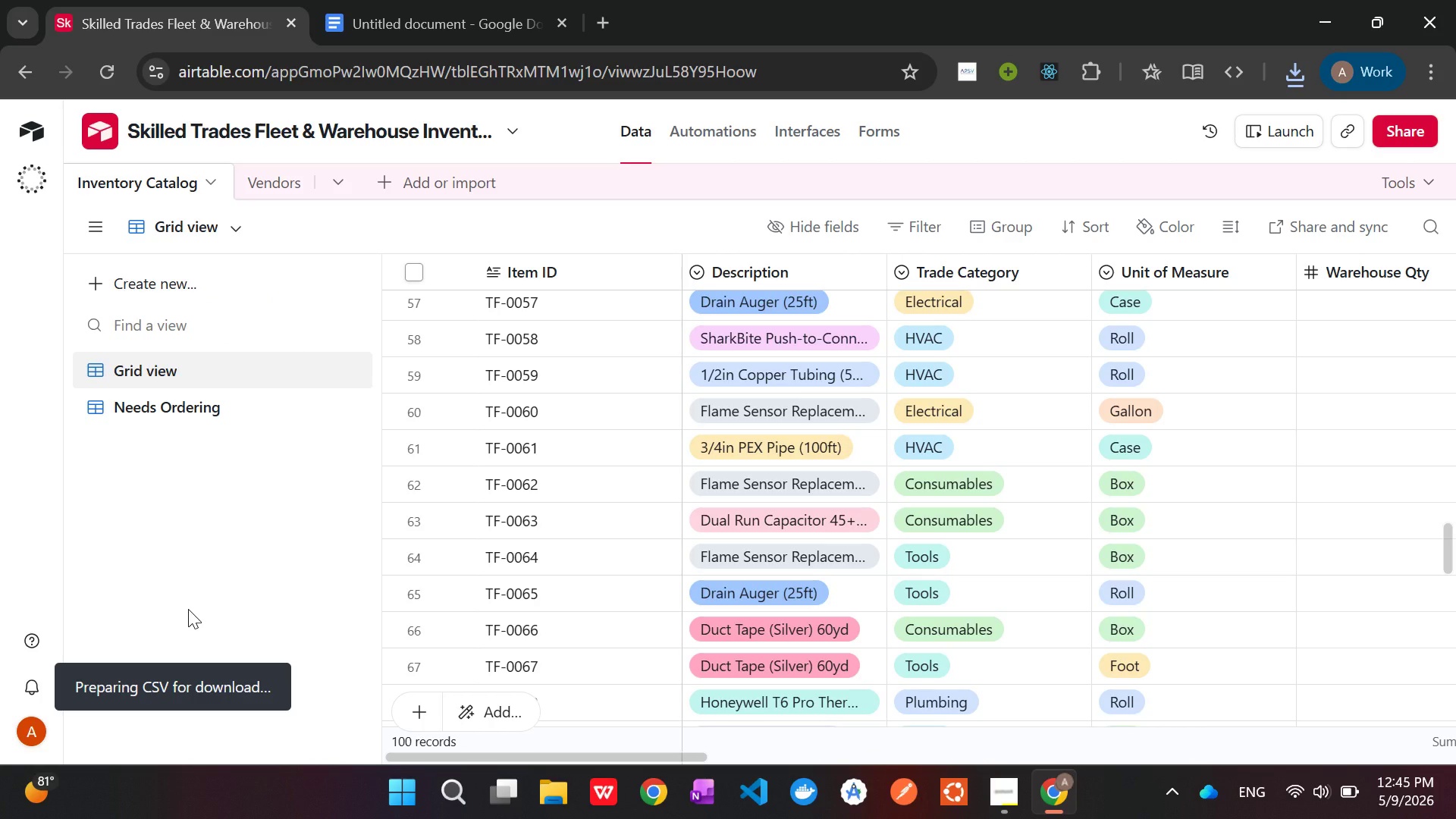 
left_click([1278, 123])
 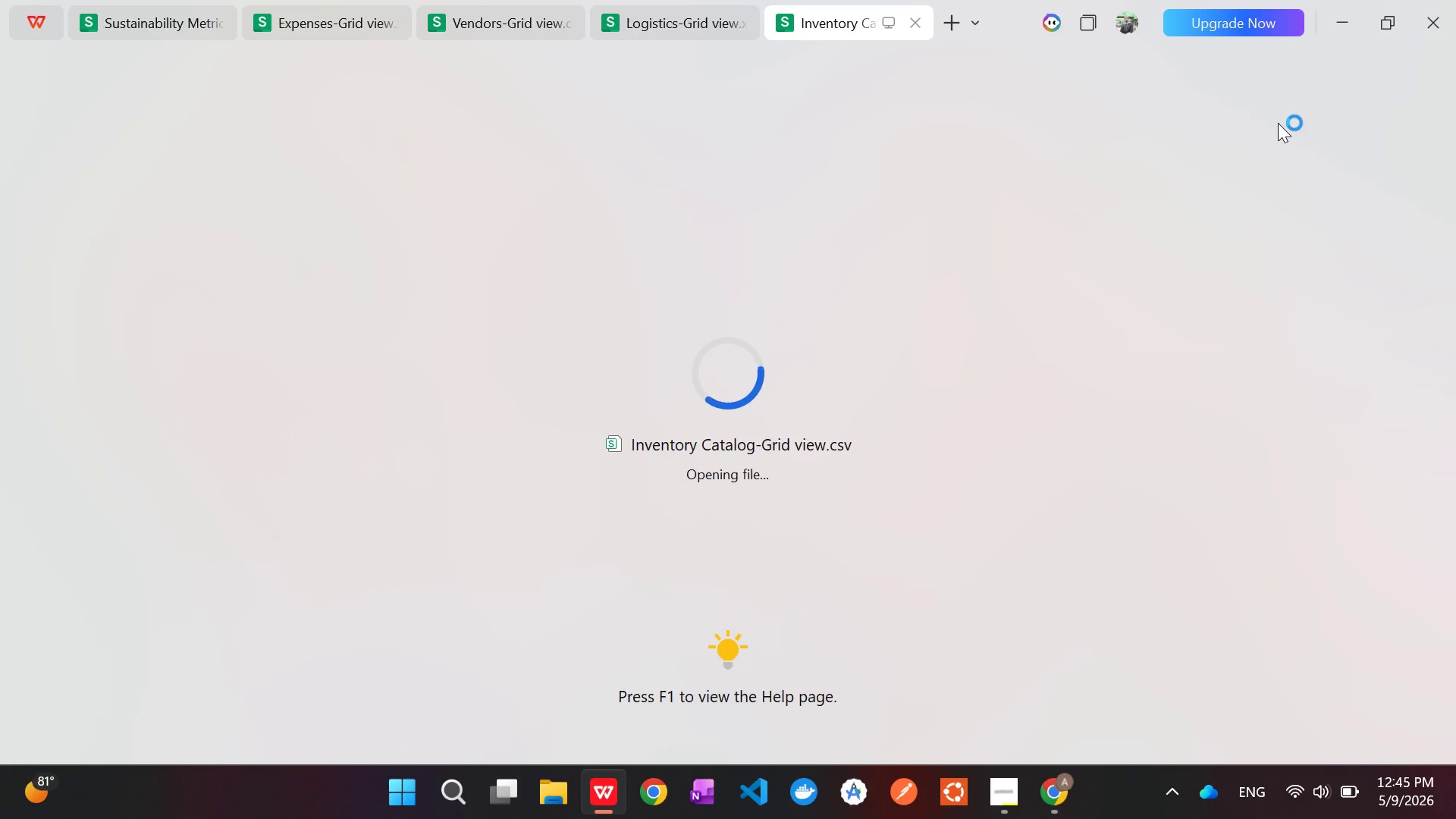 
wait(10.94)
 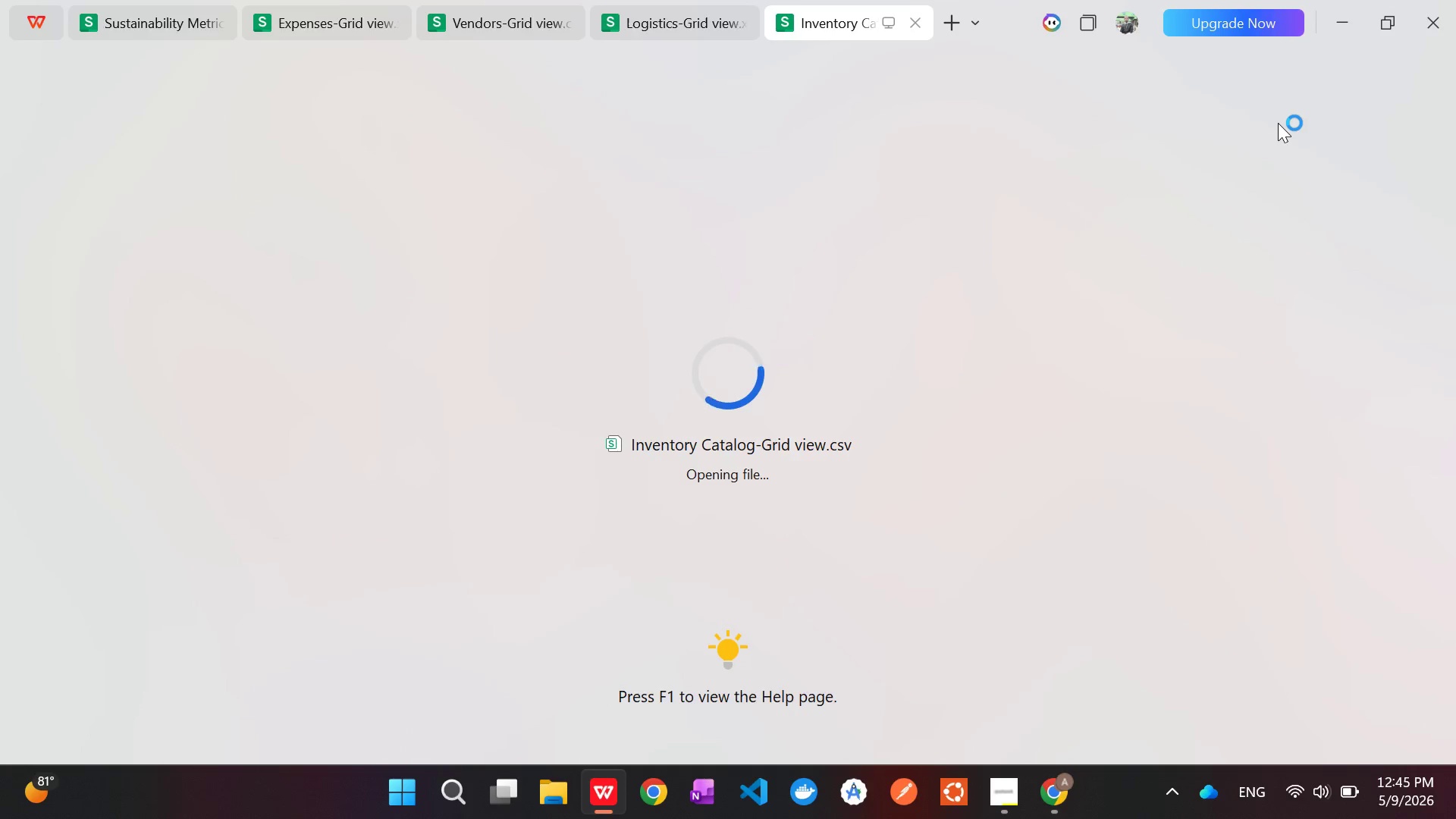 
left_click([748, 23])
 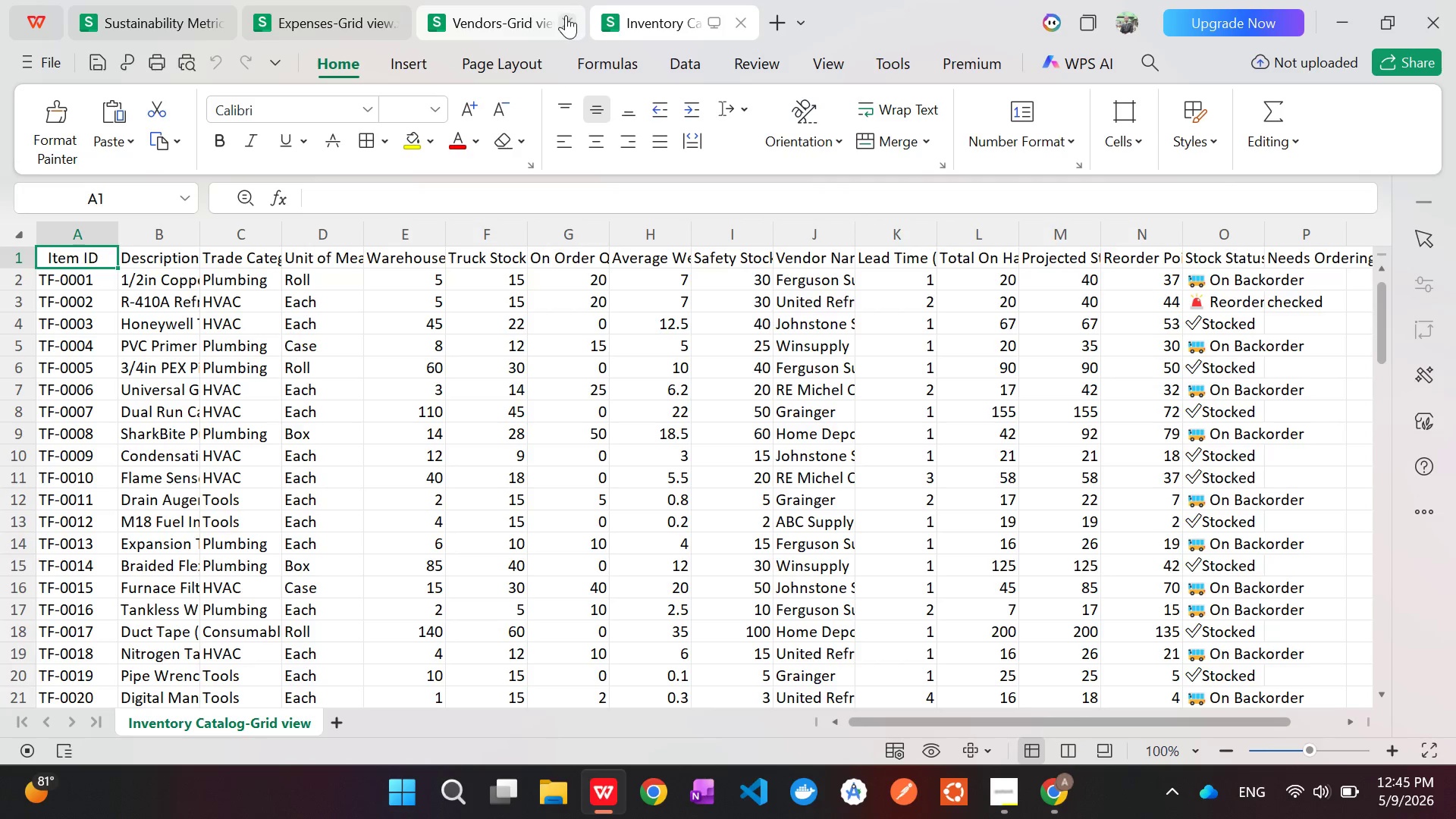 
left_click([570, 21])
 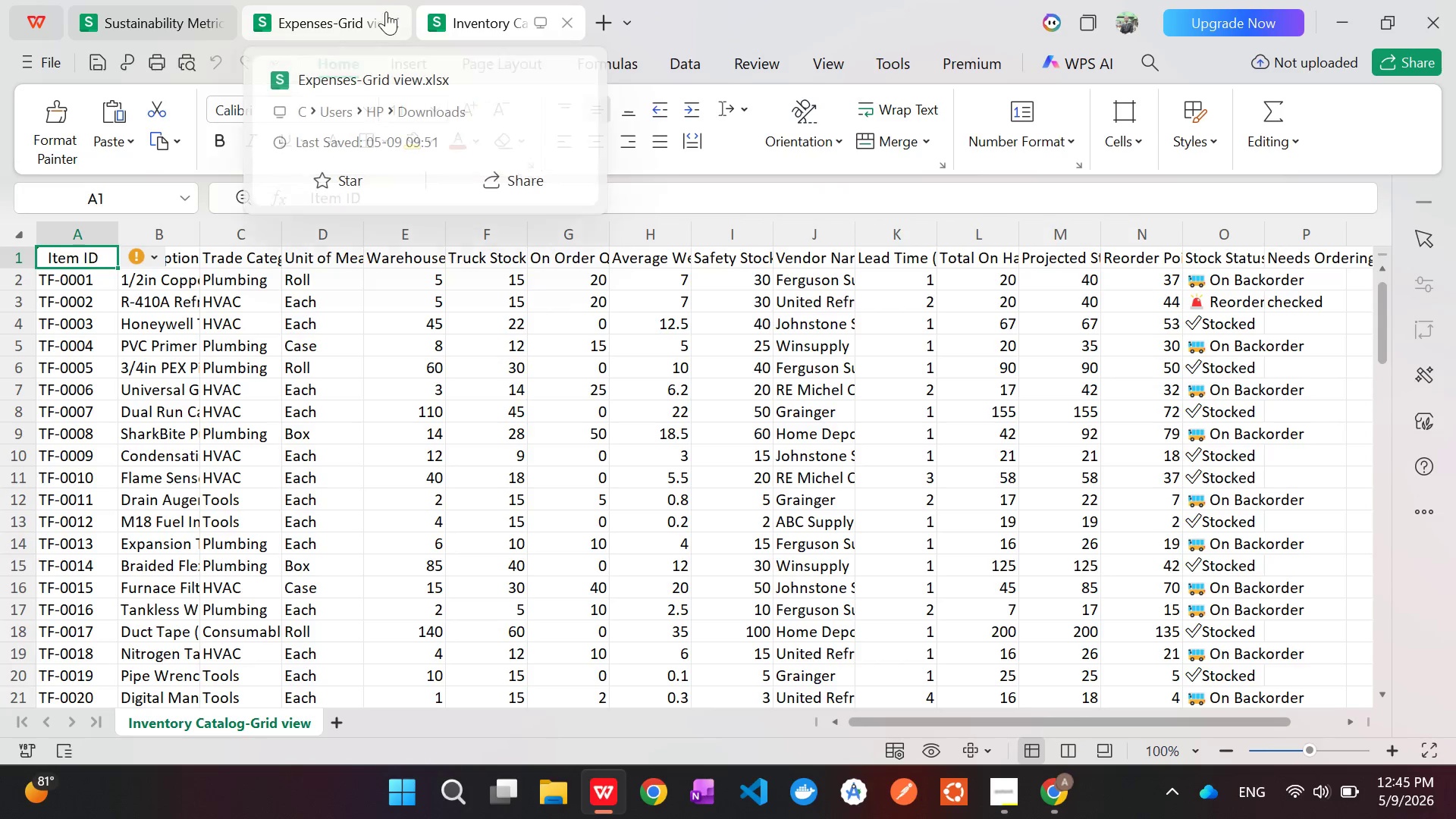 
left_click([388, 17])
 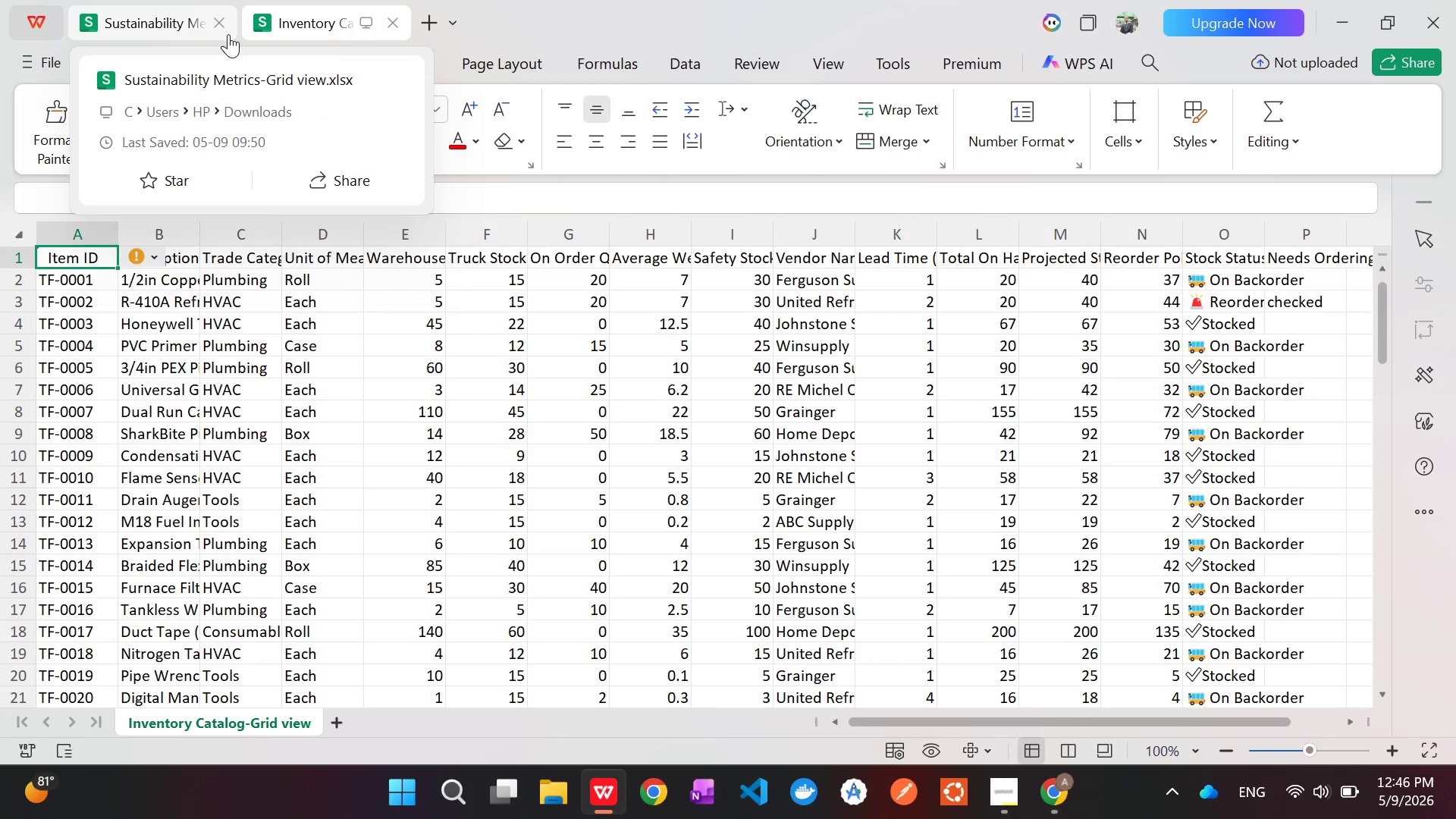 
left_click([220, 21])
 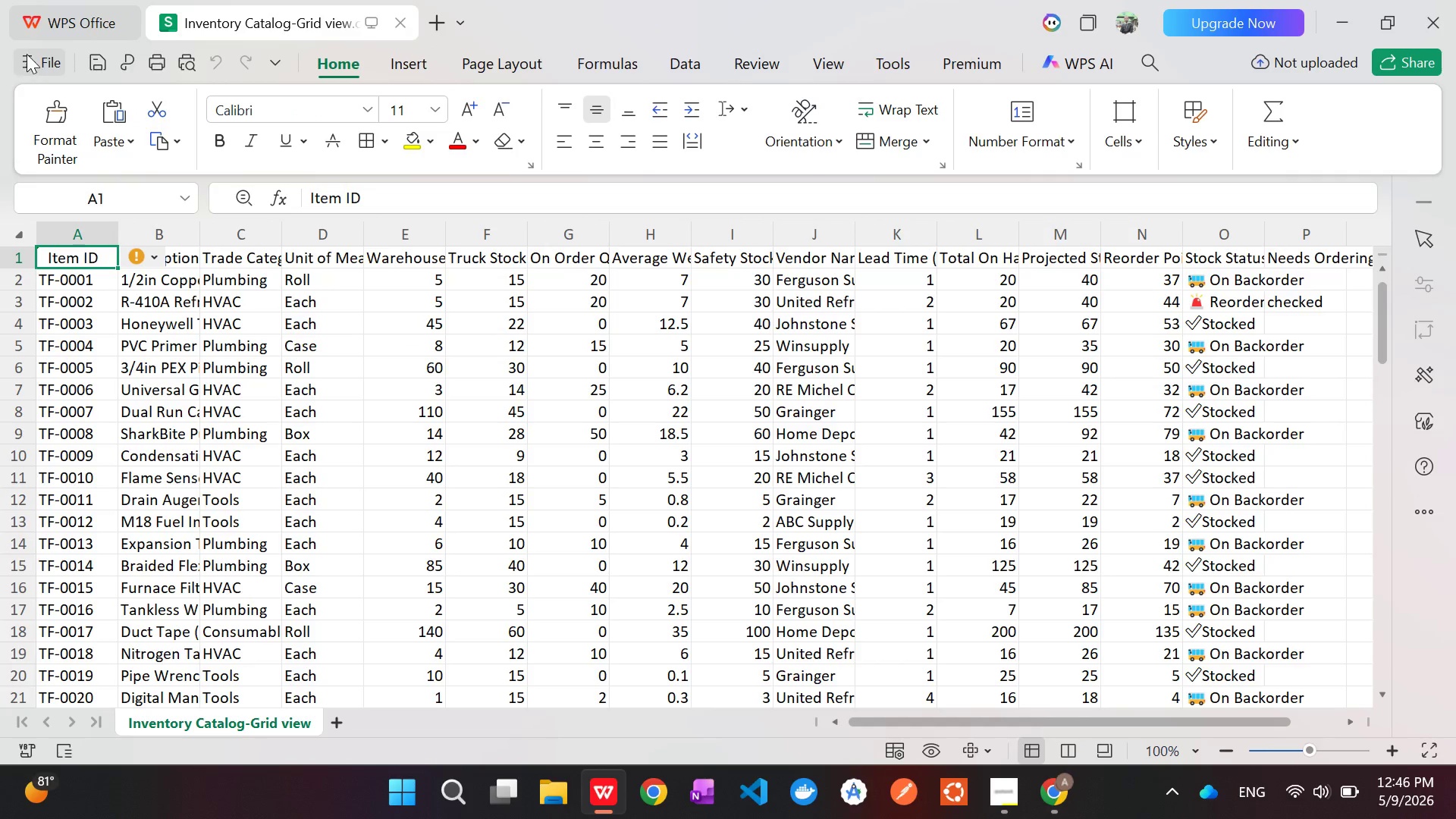 
left_click([27, 54])
 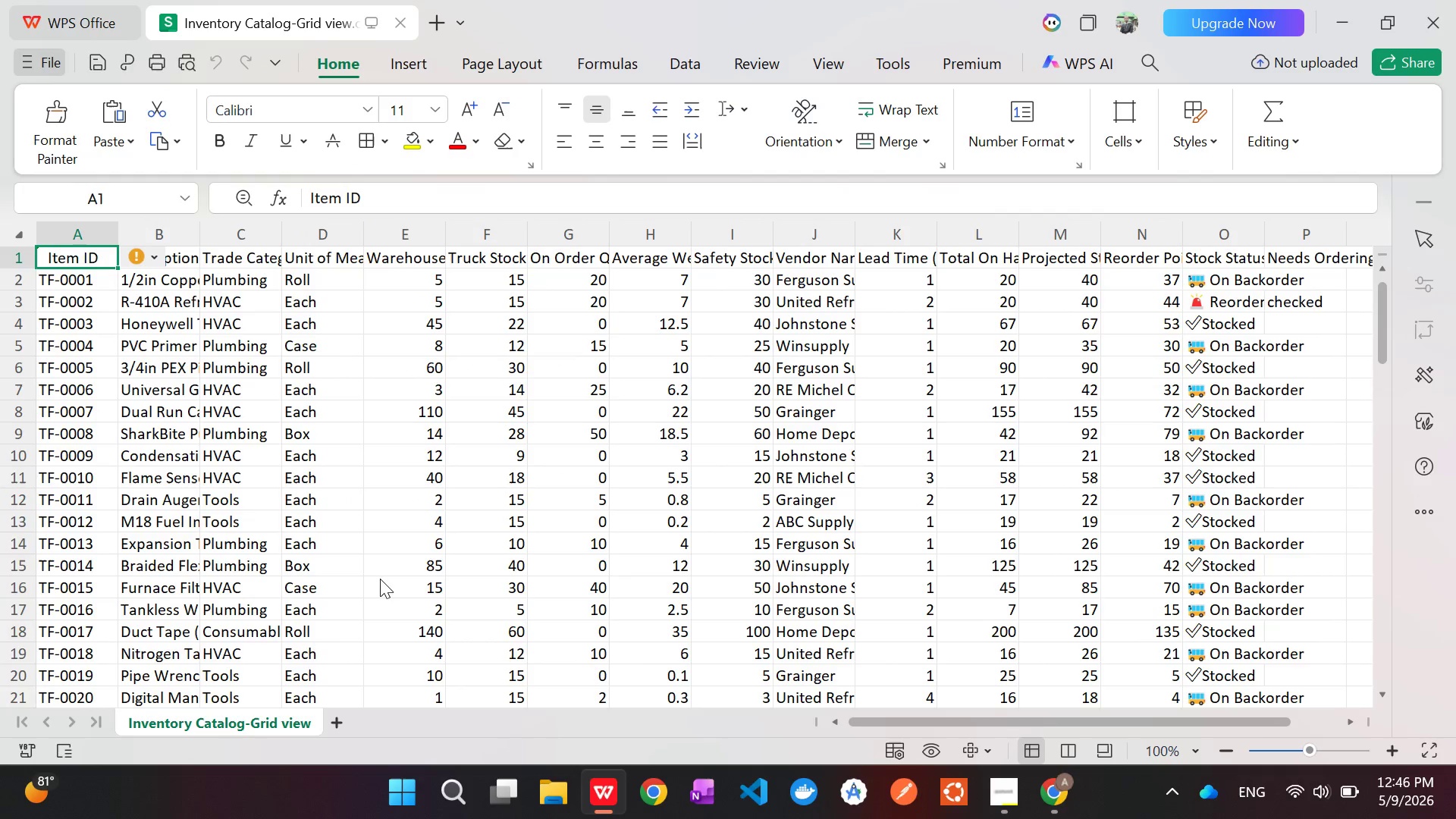 
wait(9.78)
 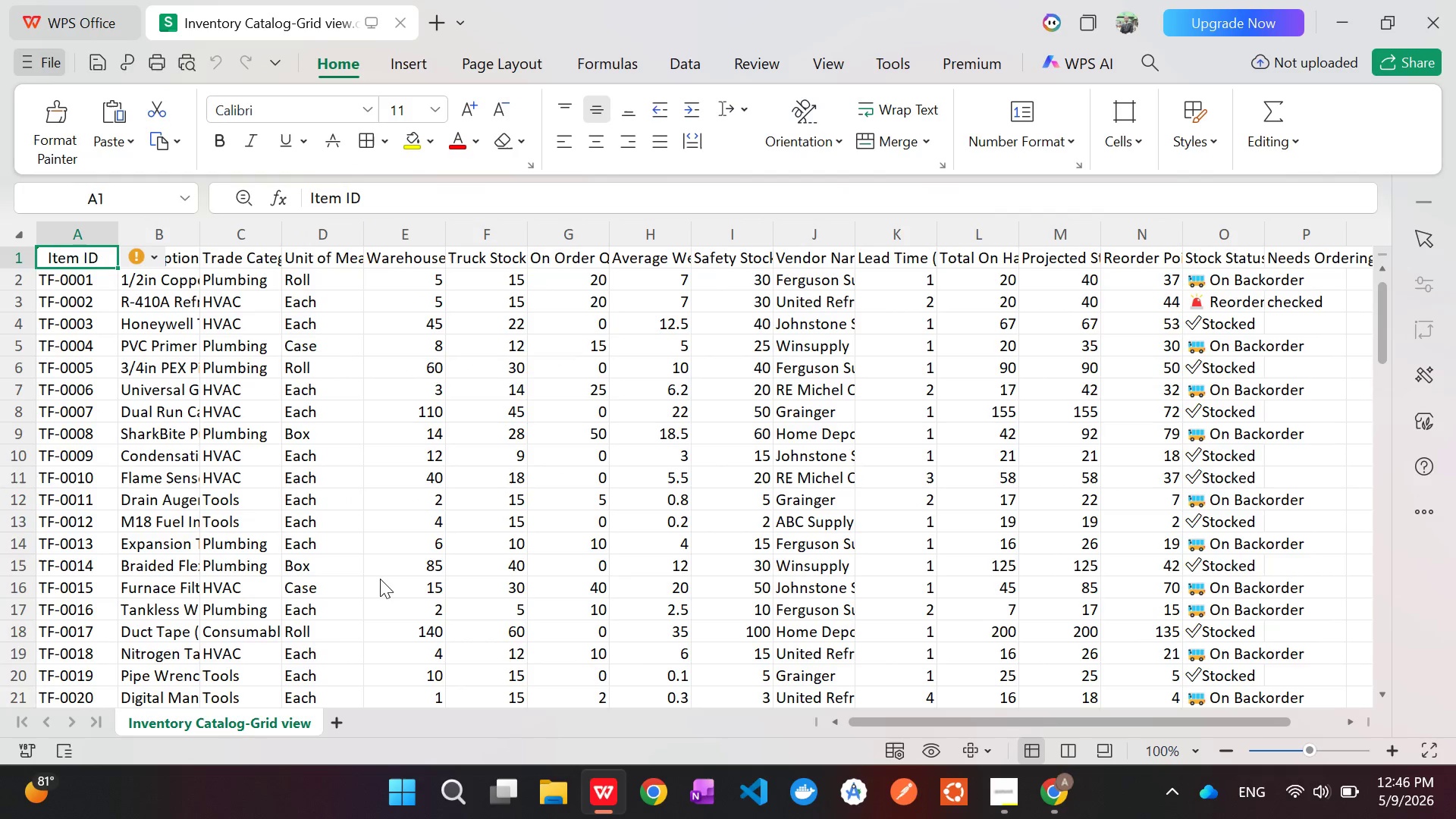 
left_click([1056, 723])
 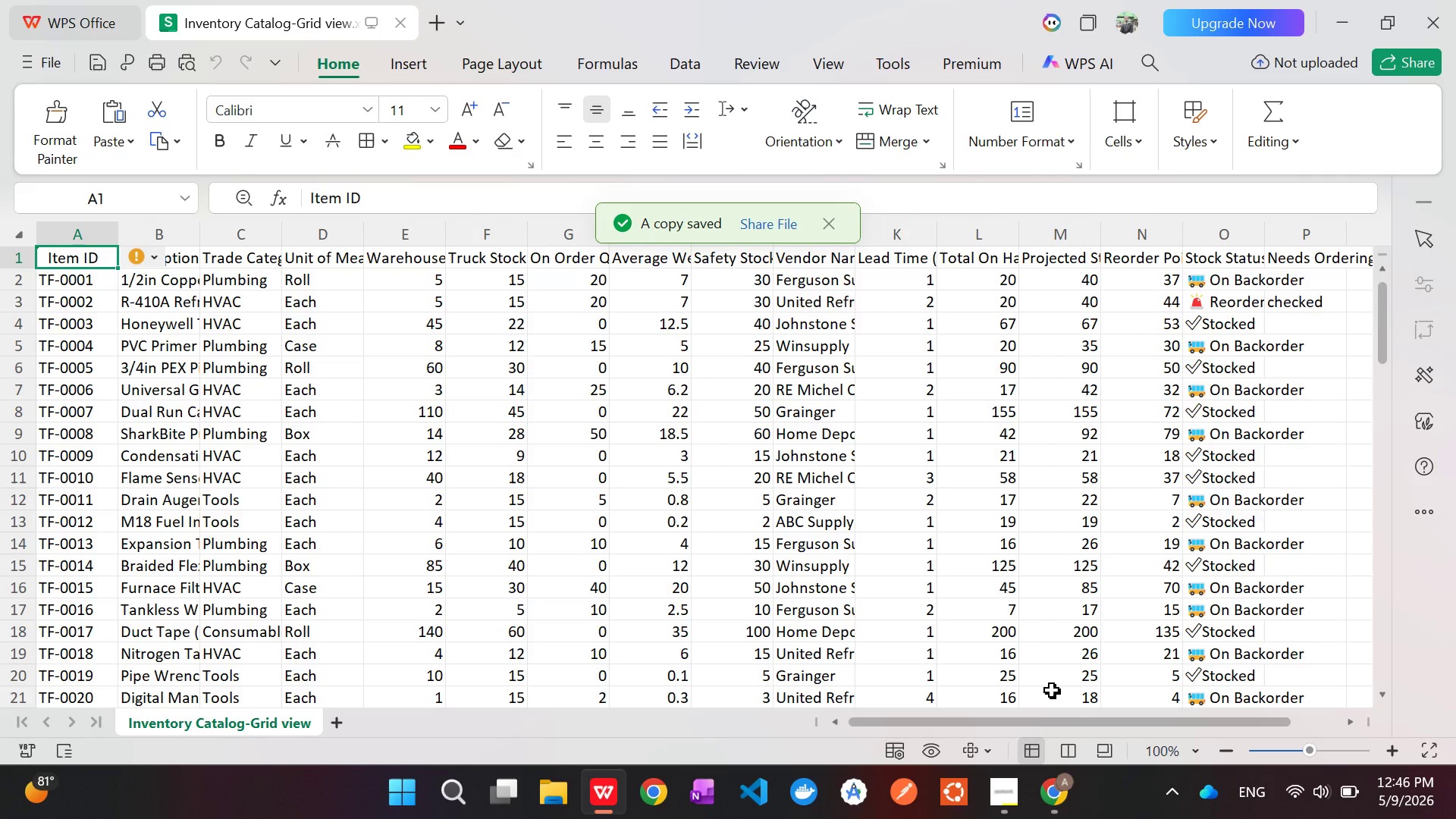 
scroll: coordinate [1103, 506], scroll_direction: down, amount: 6.0
 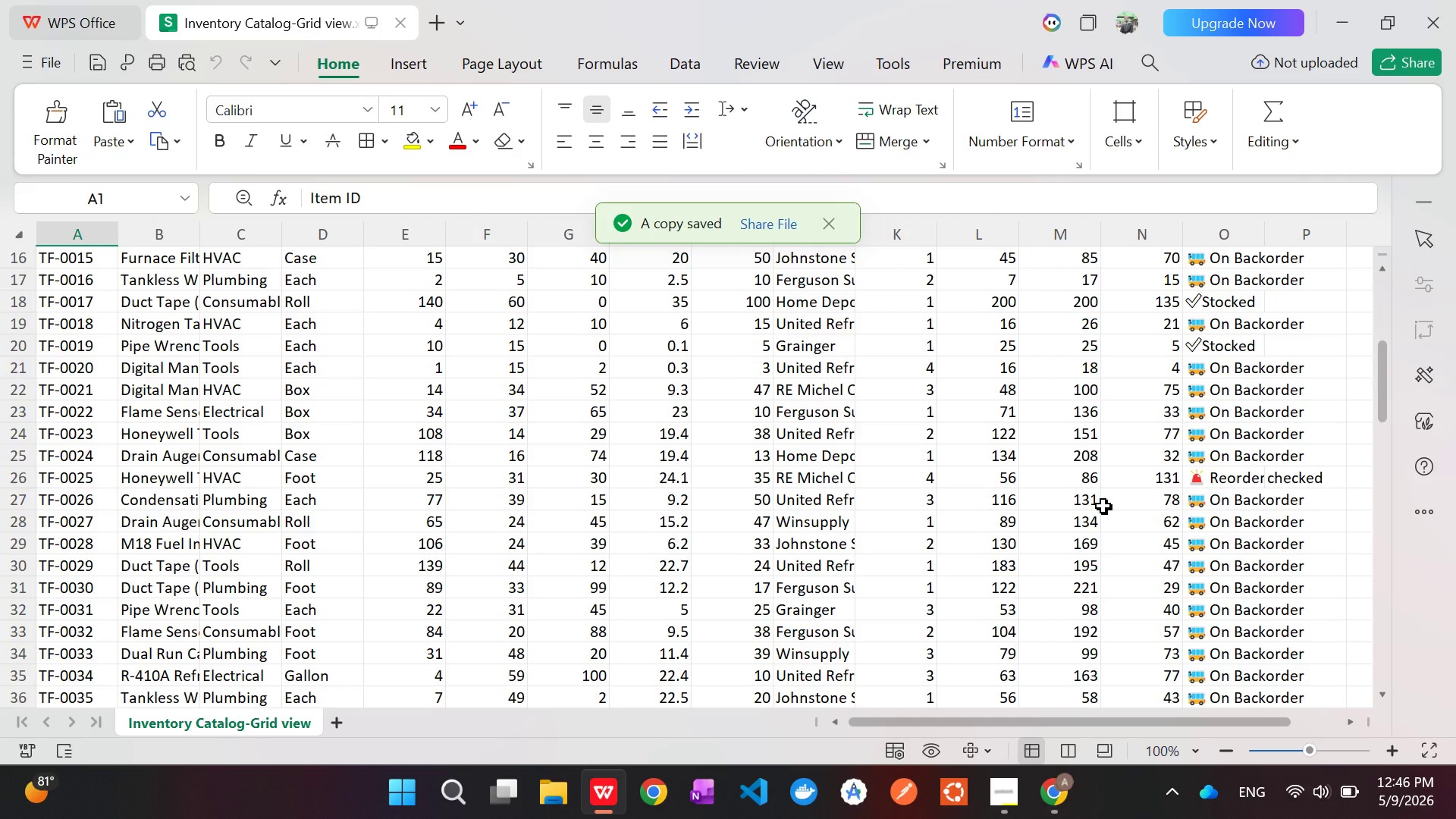 
scroll: coordinate [1103, 506], scroll_direction: up, amount: 13.0
 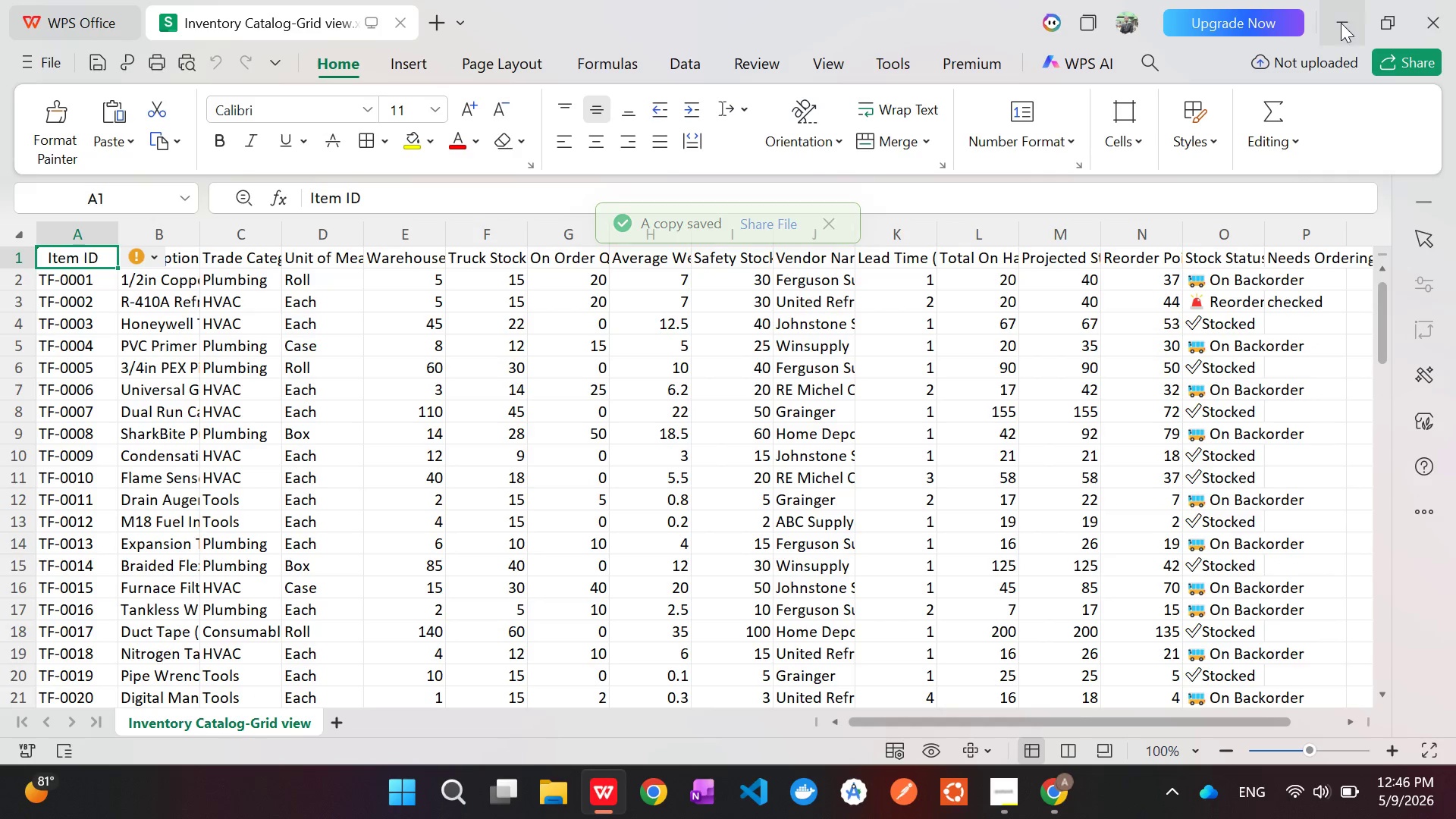 